 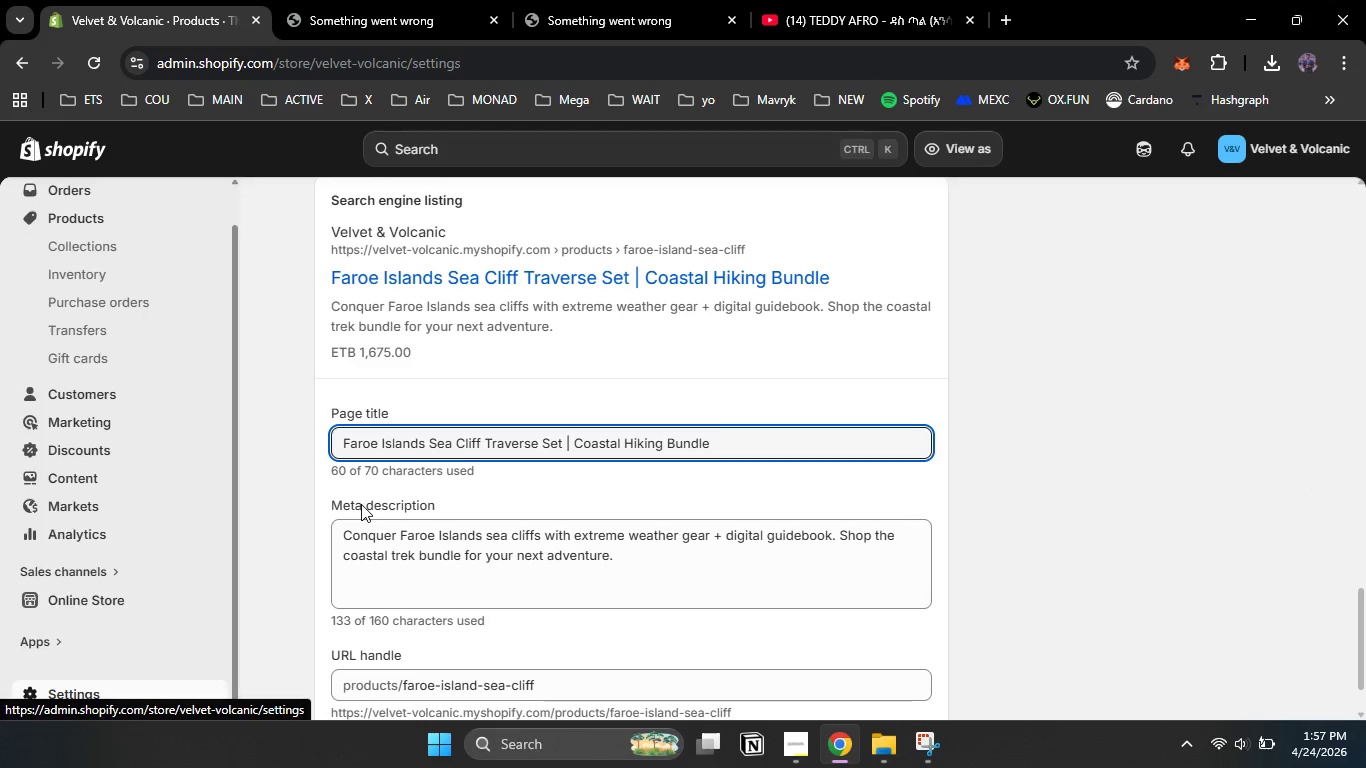 
scroll: coordinate [294, 560], scroll_direction: down, amount: 4.0
 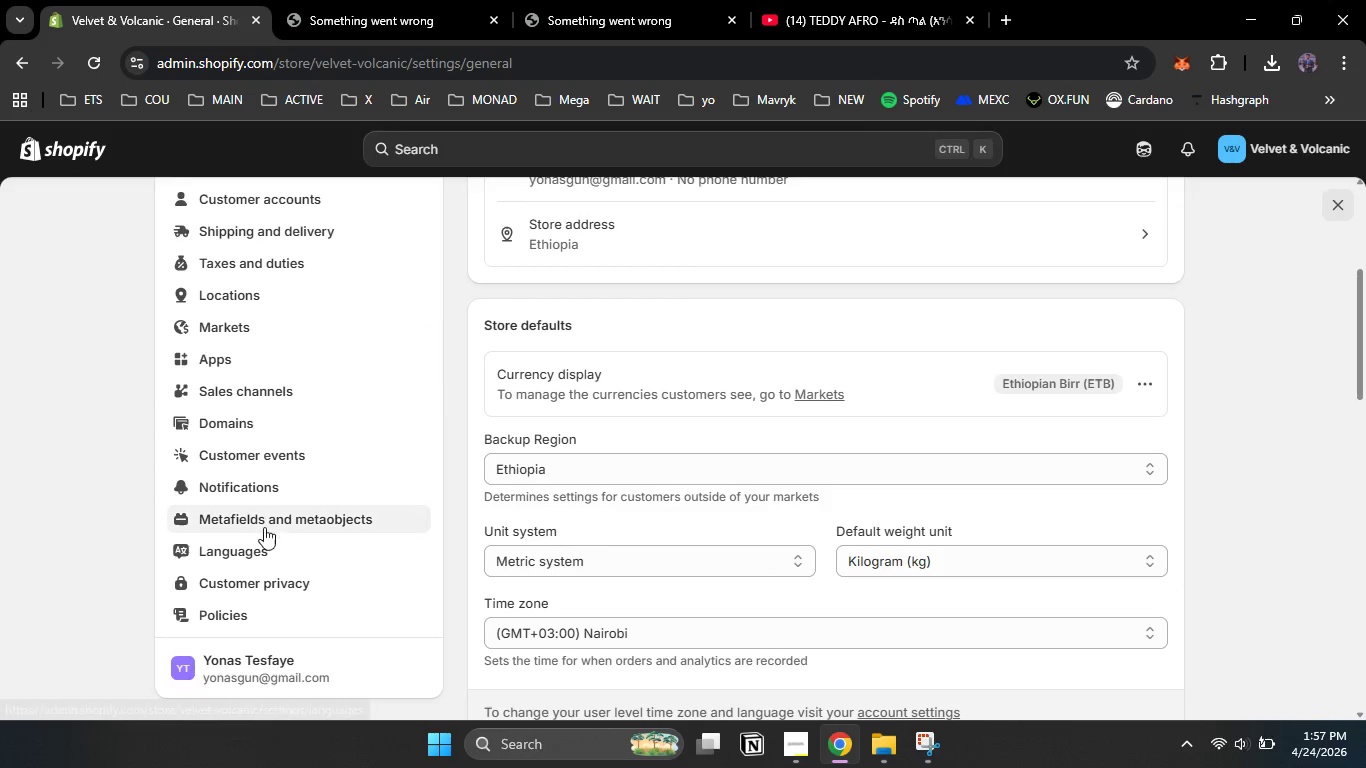 
double_click([261, 524])
 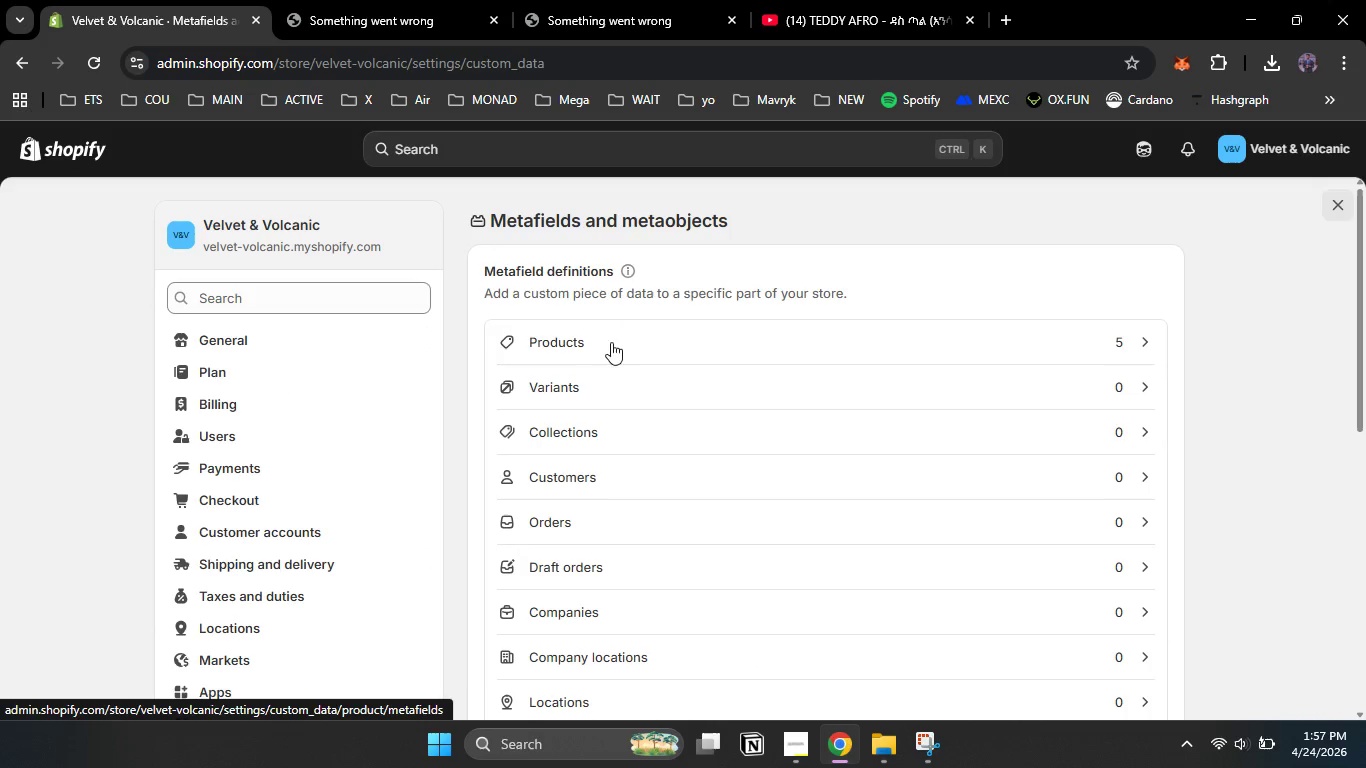 
left_click([608, 353])
 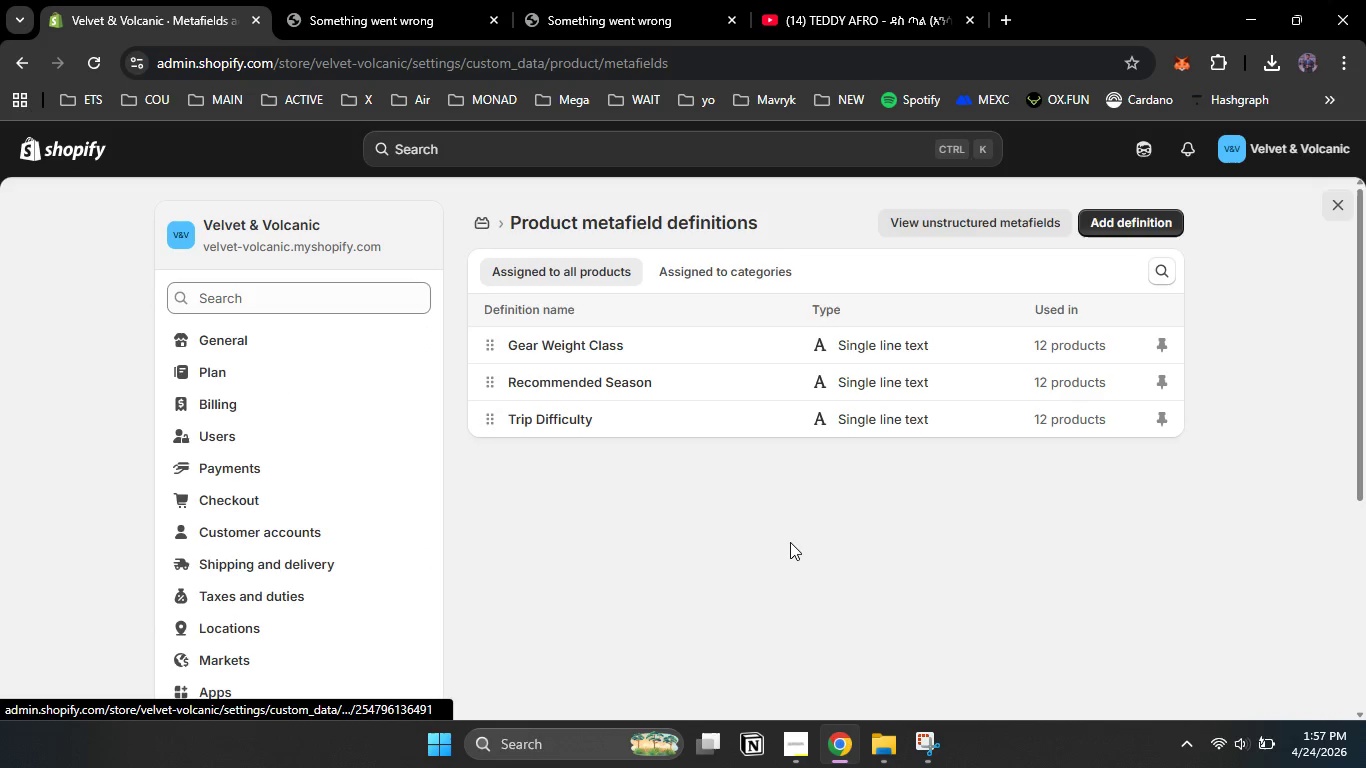 
left_click([792, 545])
 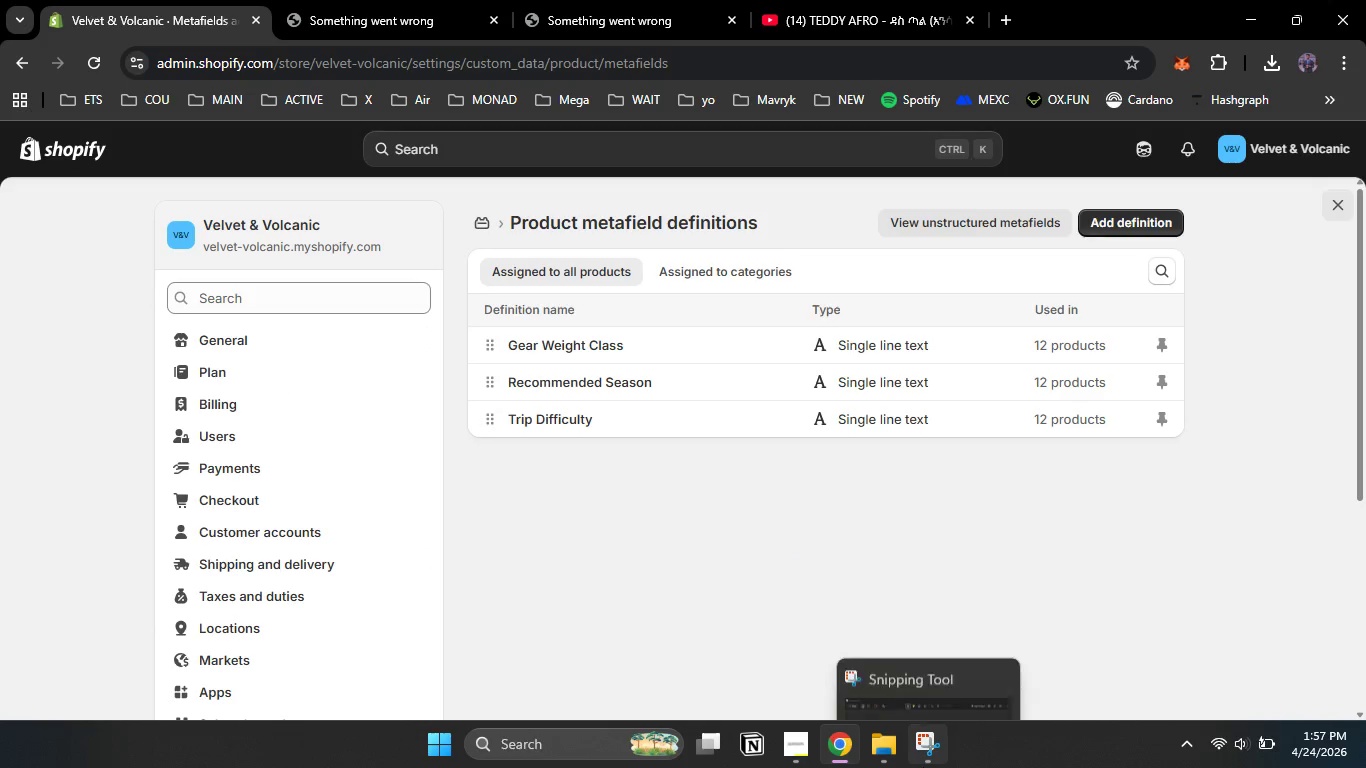 
left_click([925, 767])
 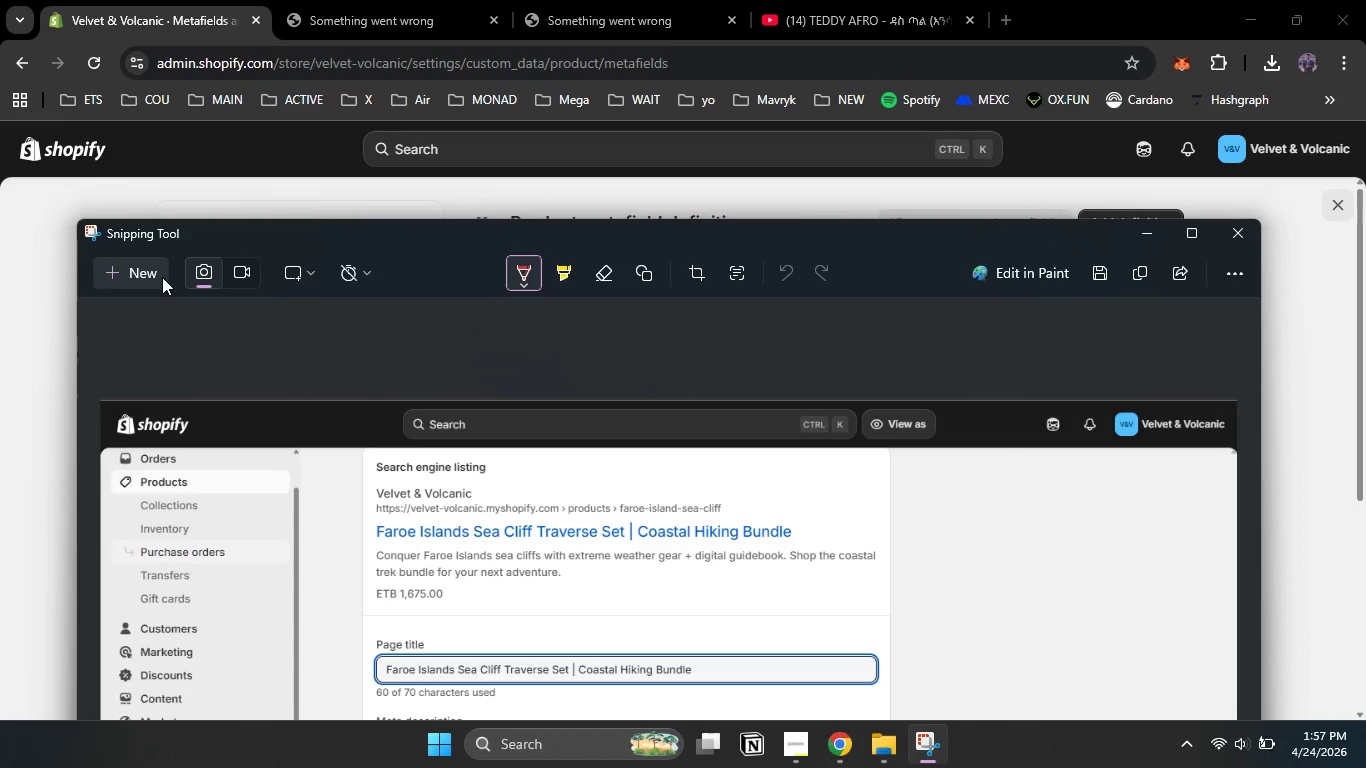 
left_click([162, 277])
 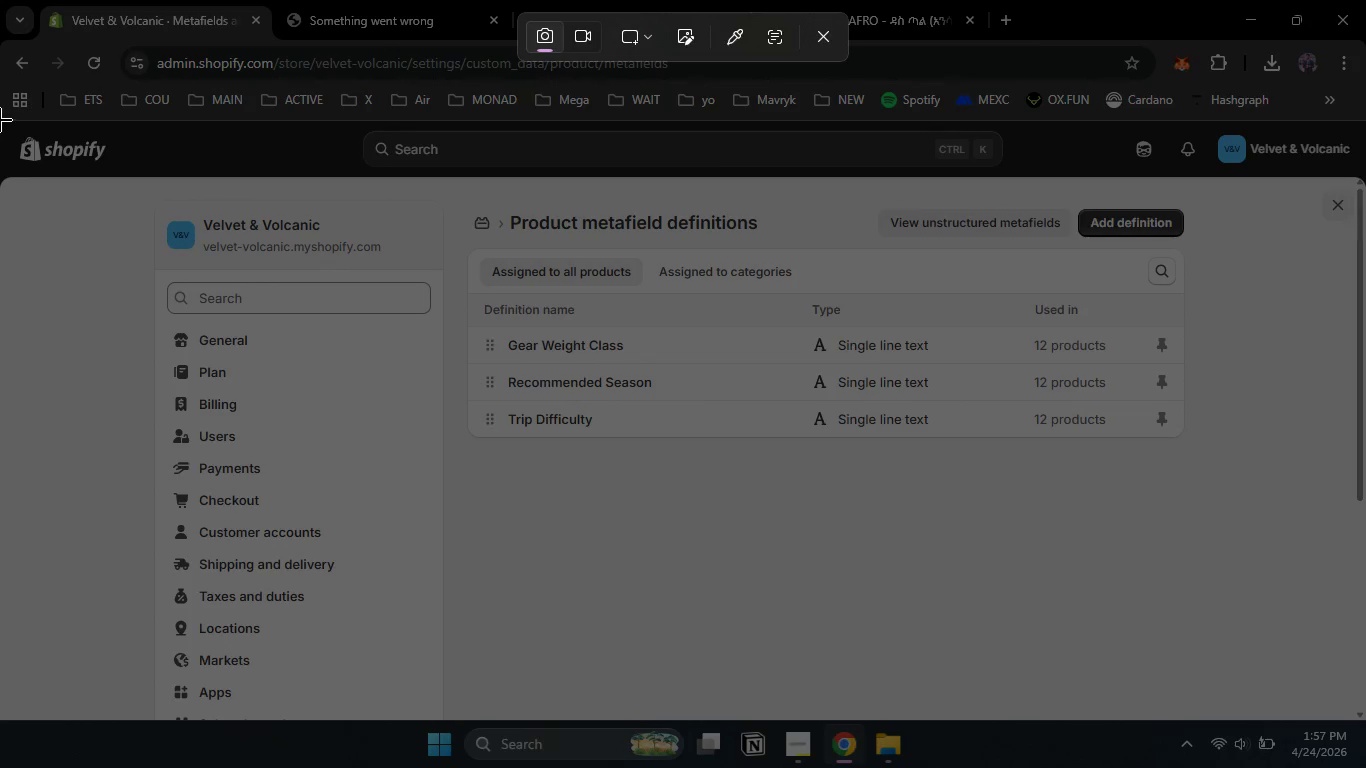 
left_click_drag(start_coordinate=[0, 120], to_coordinate=[1365, 720])
 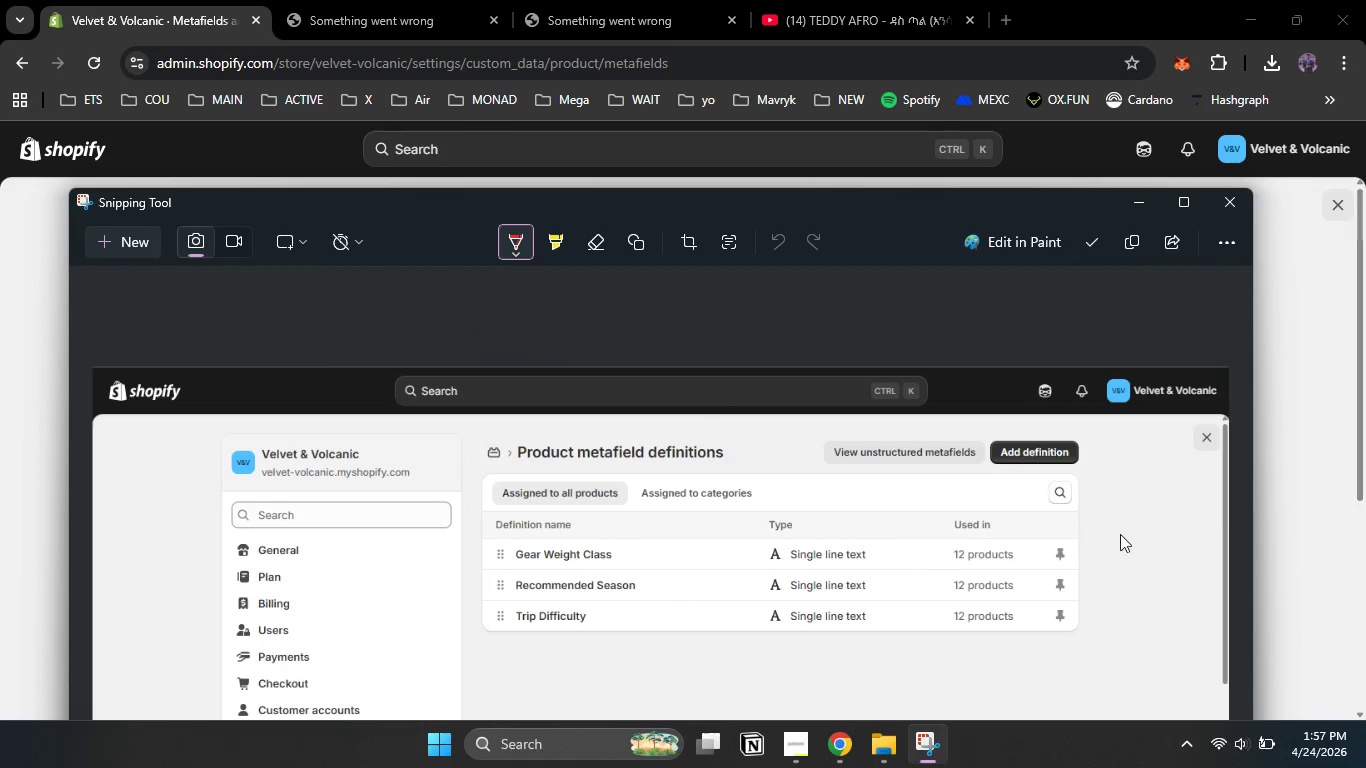 
left_click([1261, 513])
 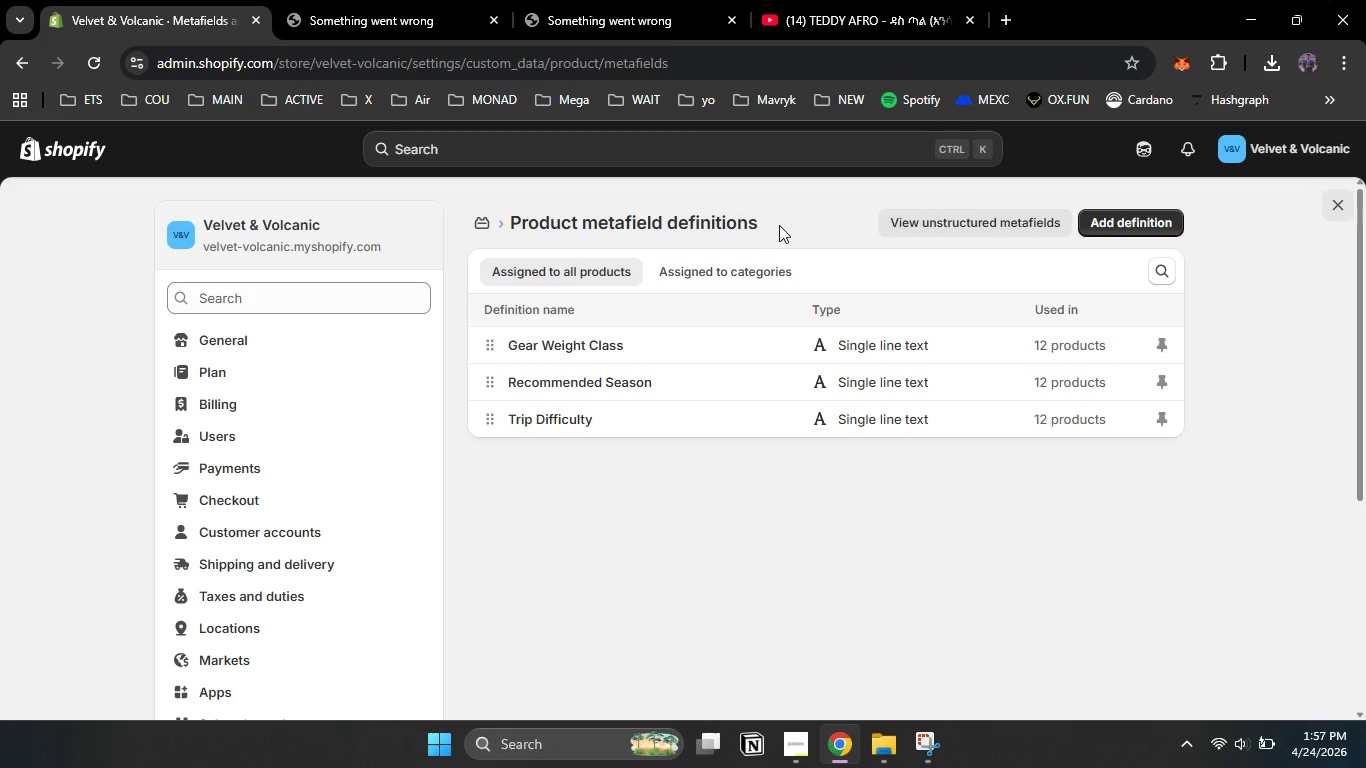 
left_click_drag(start_coordinate=[779, 225], to_coordinate=[583, 227])
 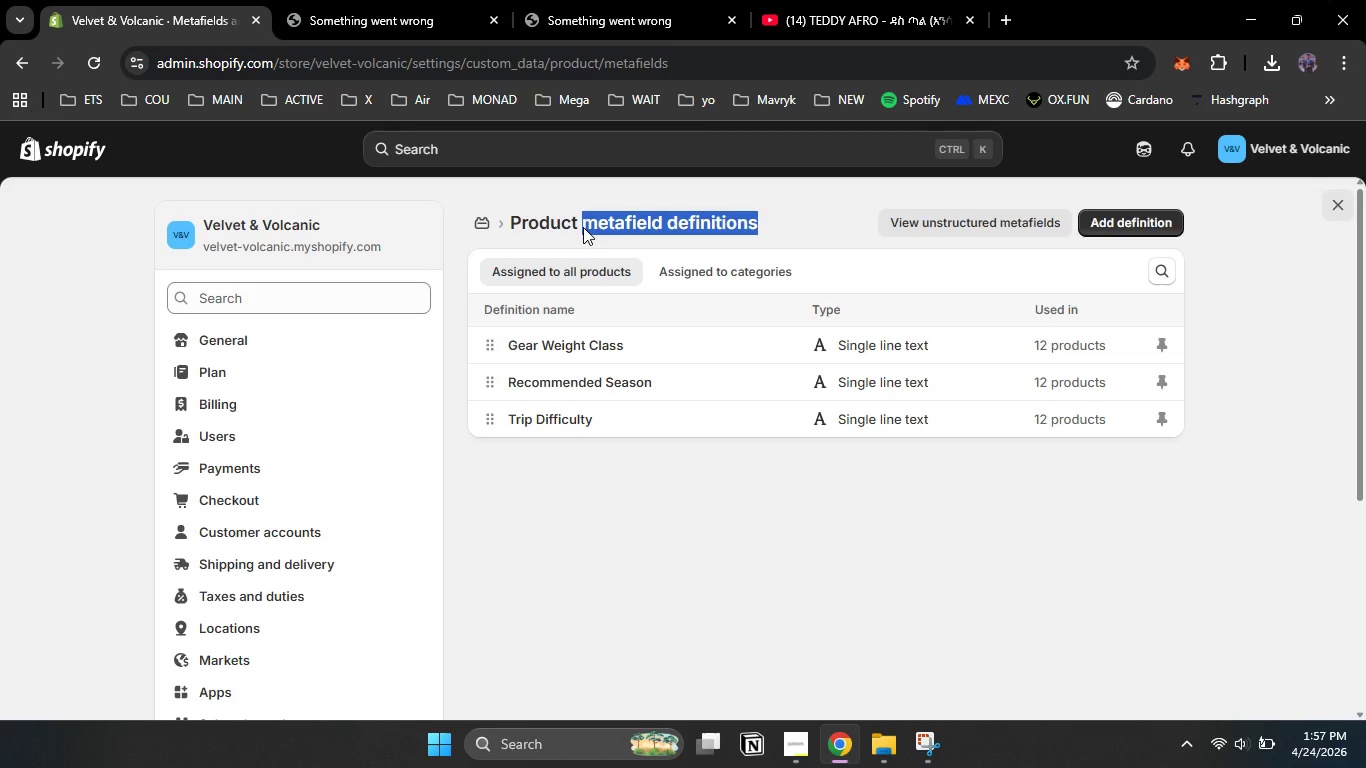 
hold_key(key=C, duration=0.39)
 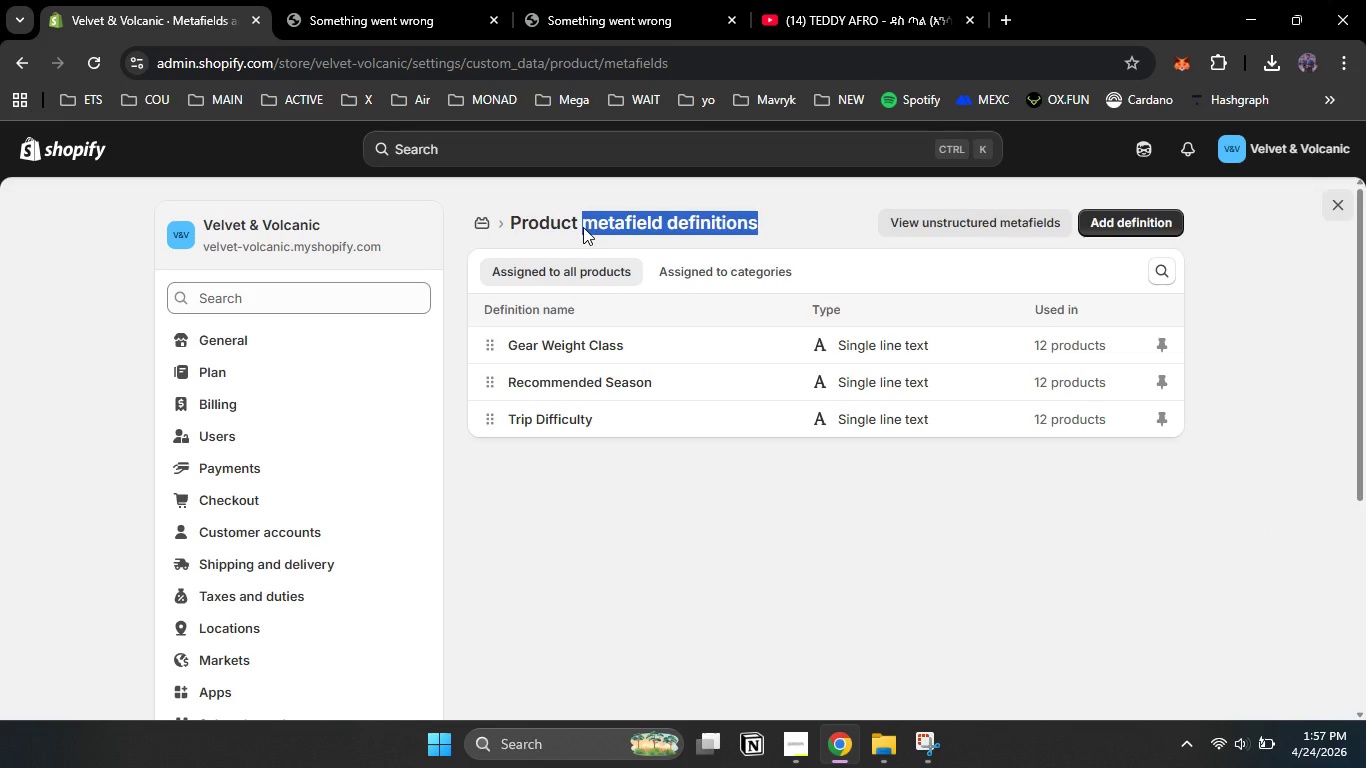 
key(Control+C)
 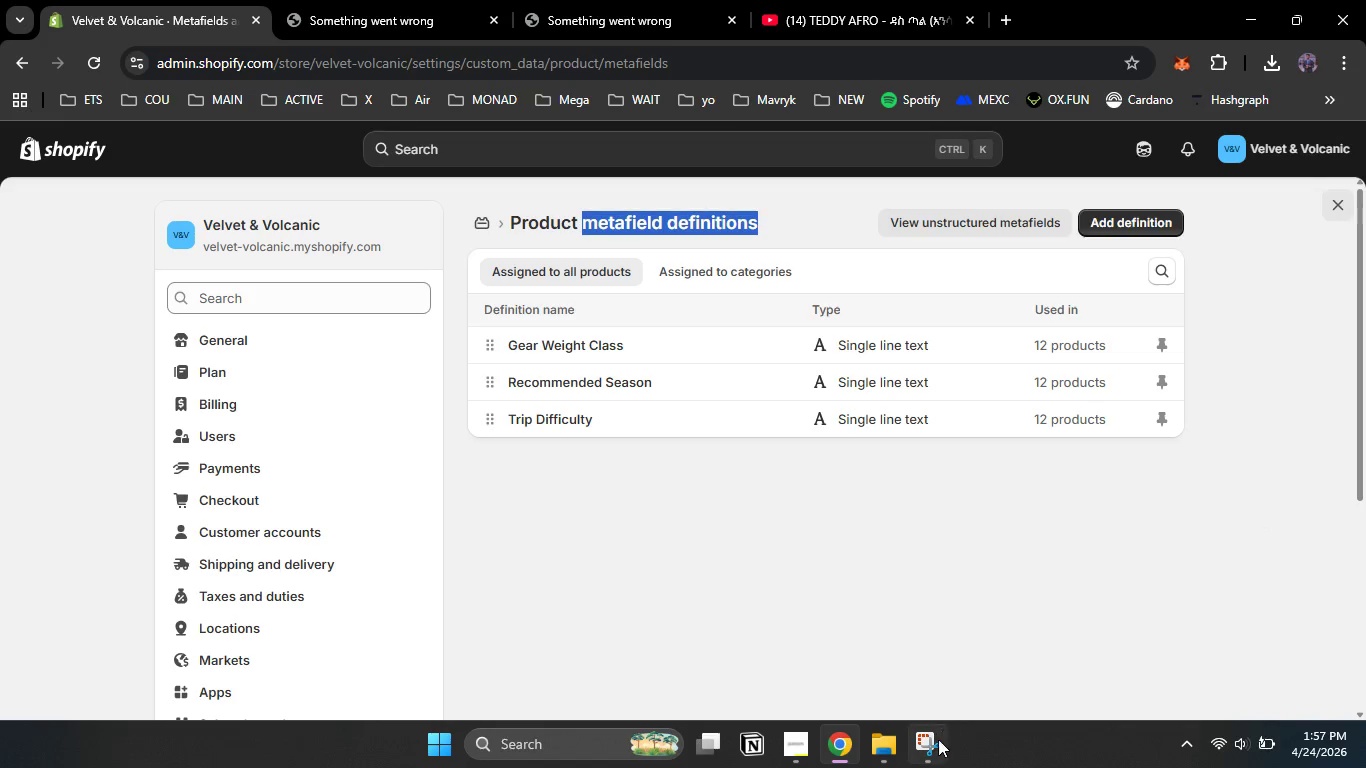 
left_click([938, 739])
 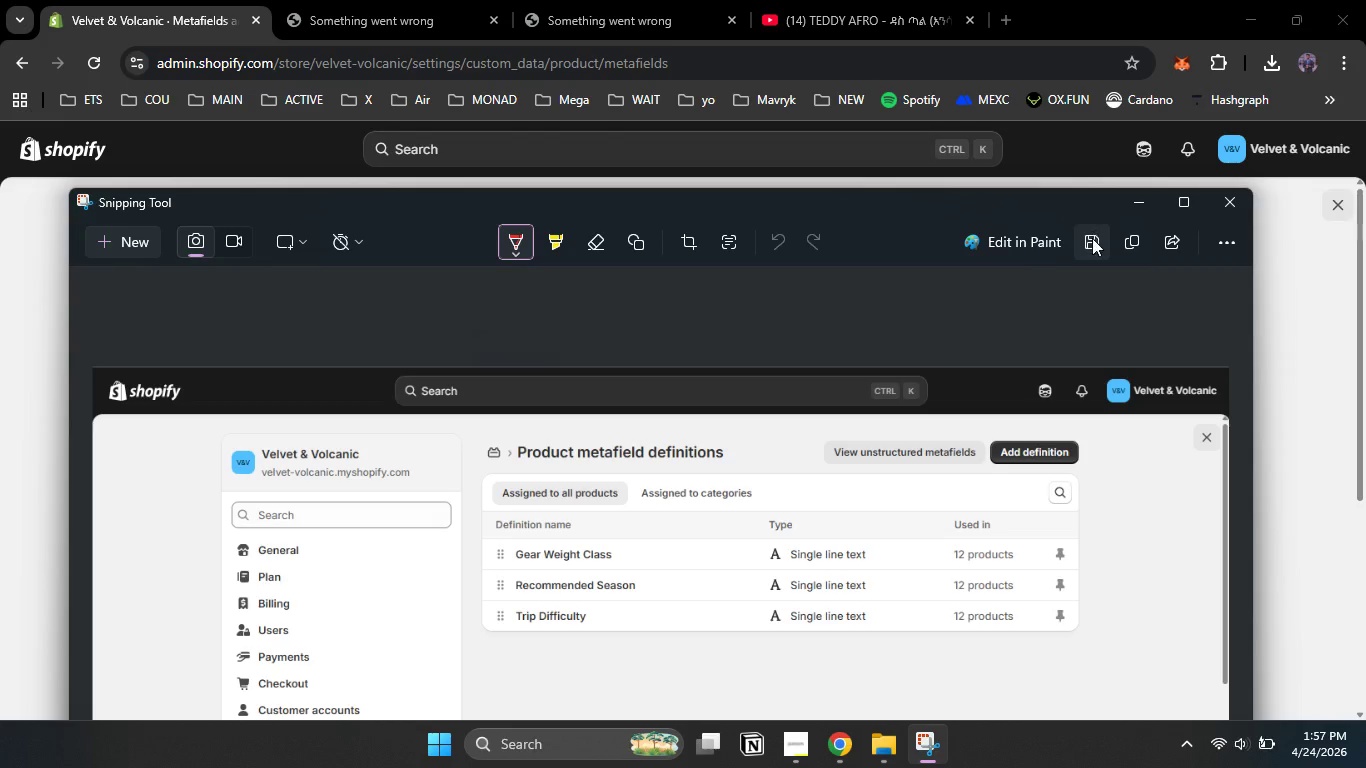 
left_click([1092, 241])
 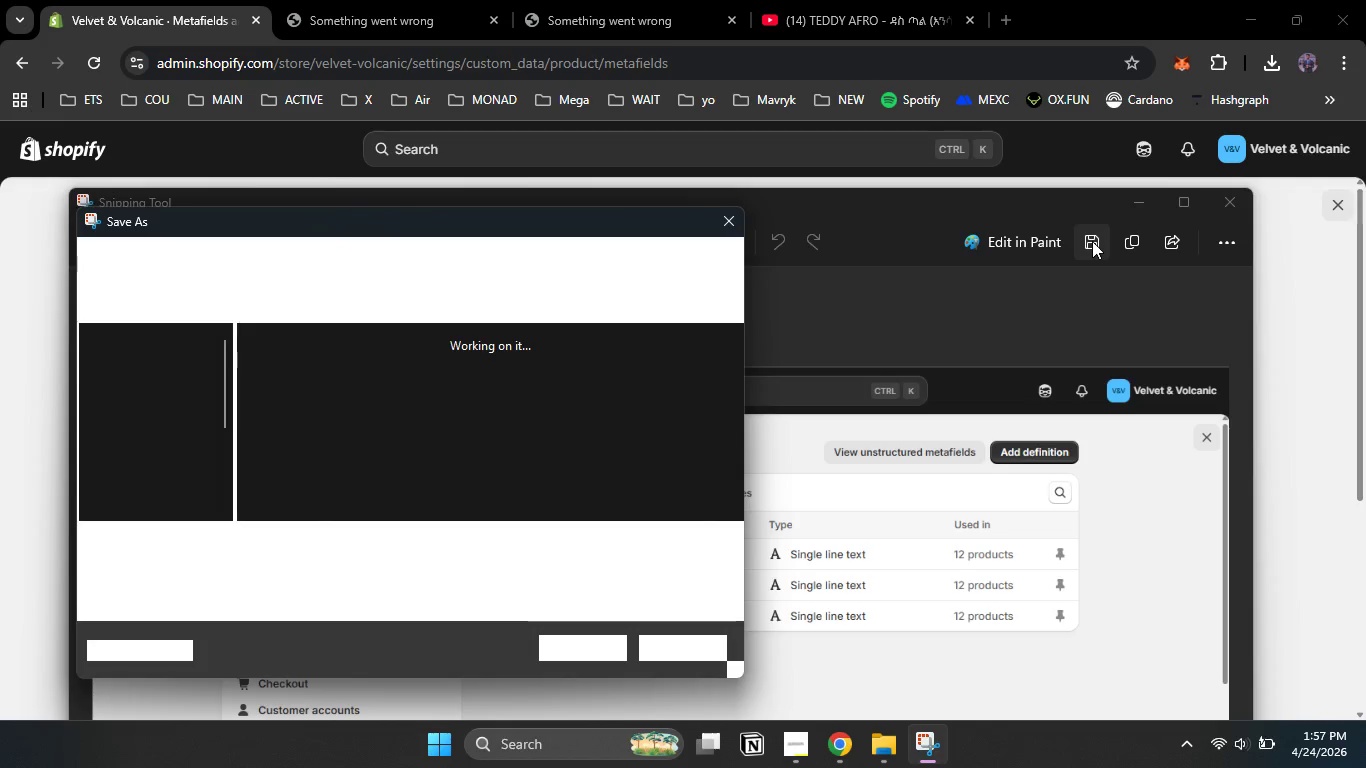 
key(Control+V)
 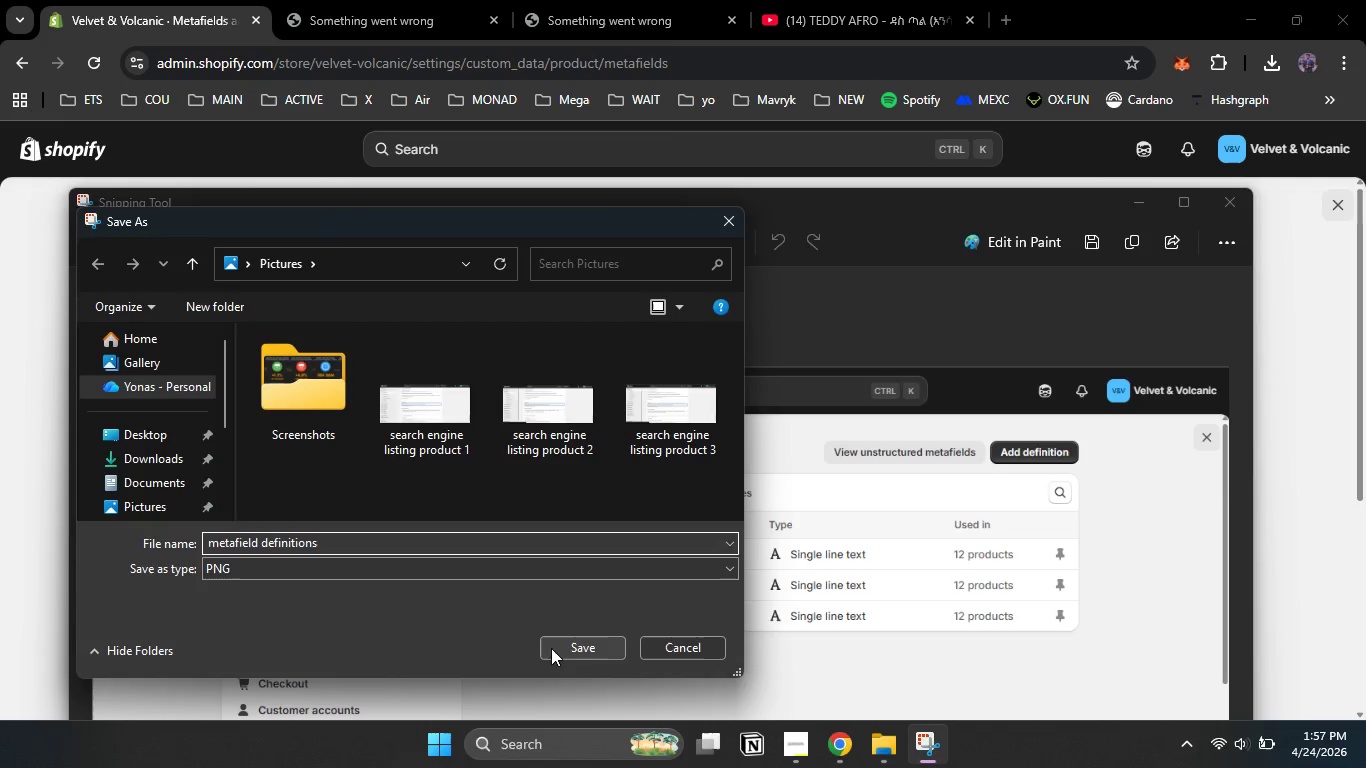 
left_click([582, 648])
 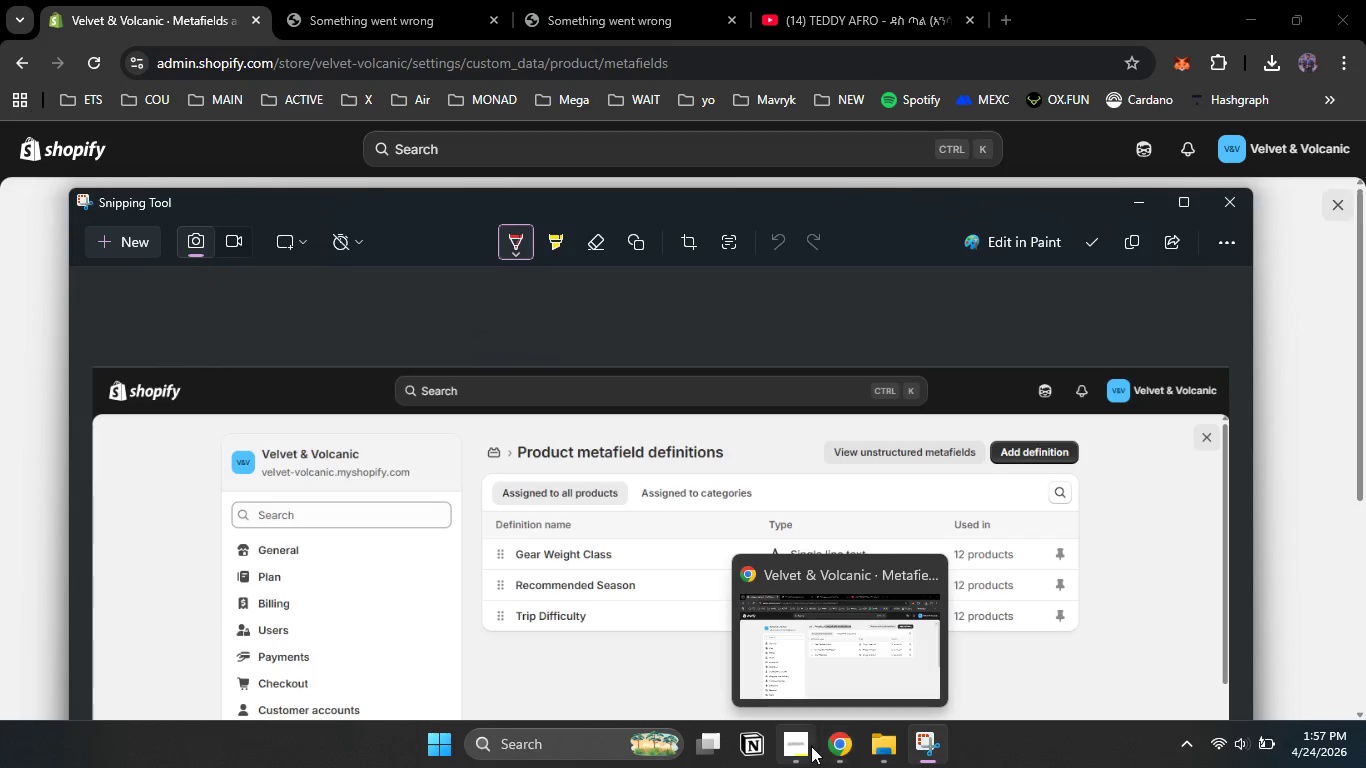 
left_click([809, 746])